 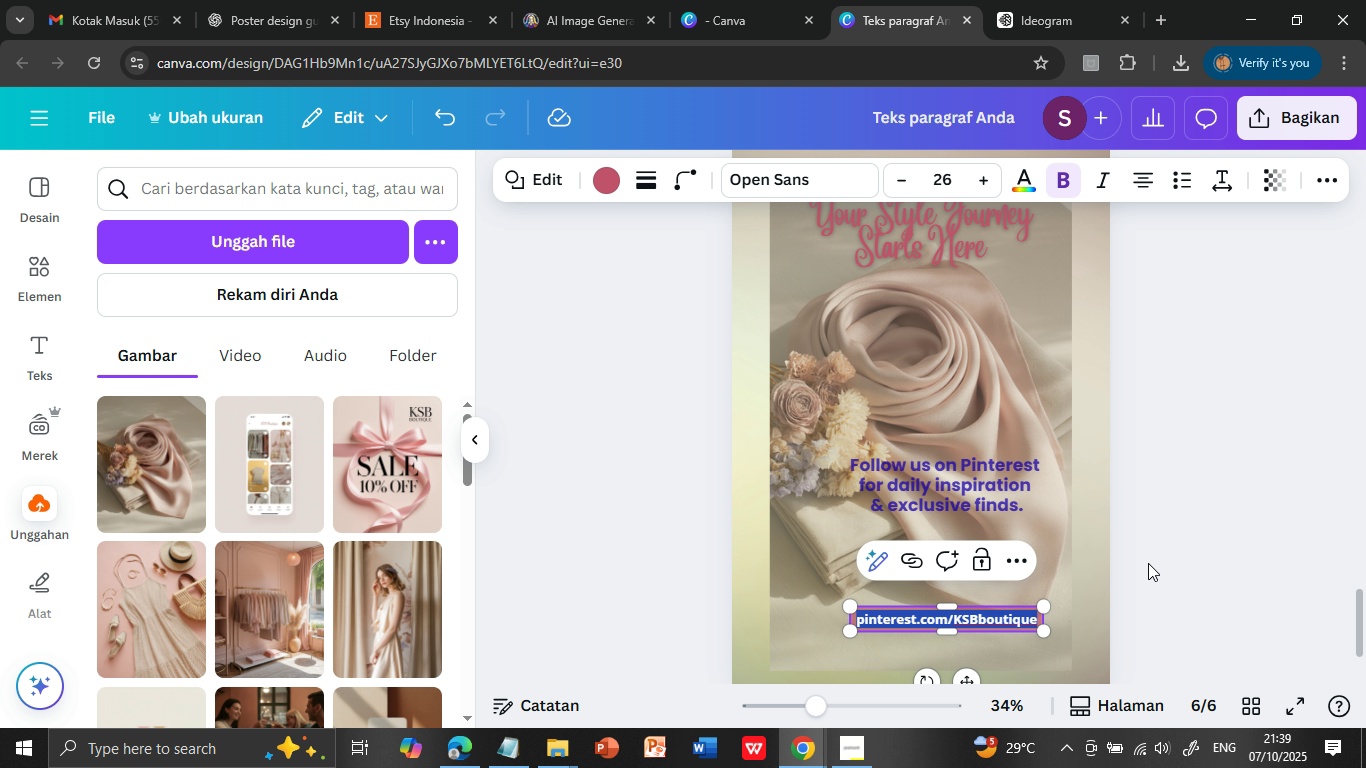 
left_click([1148, 563])
 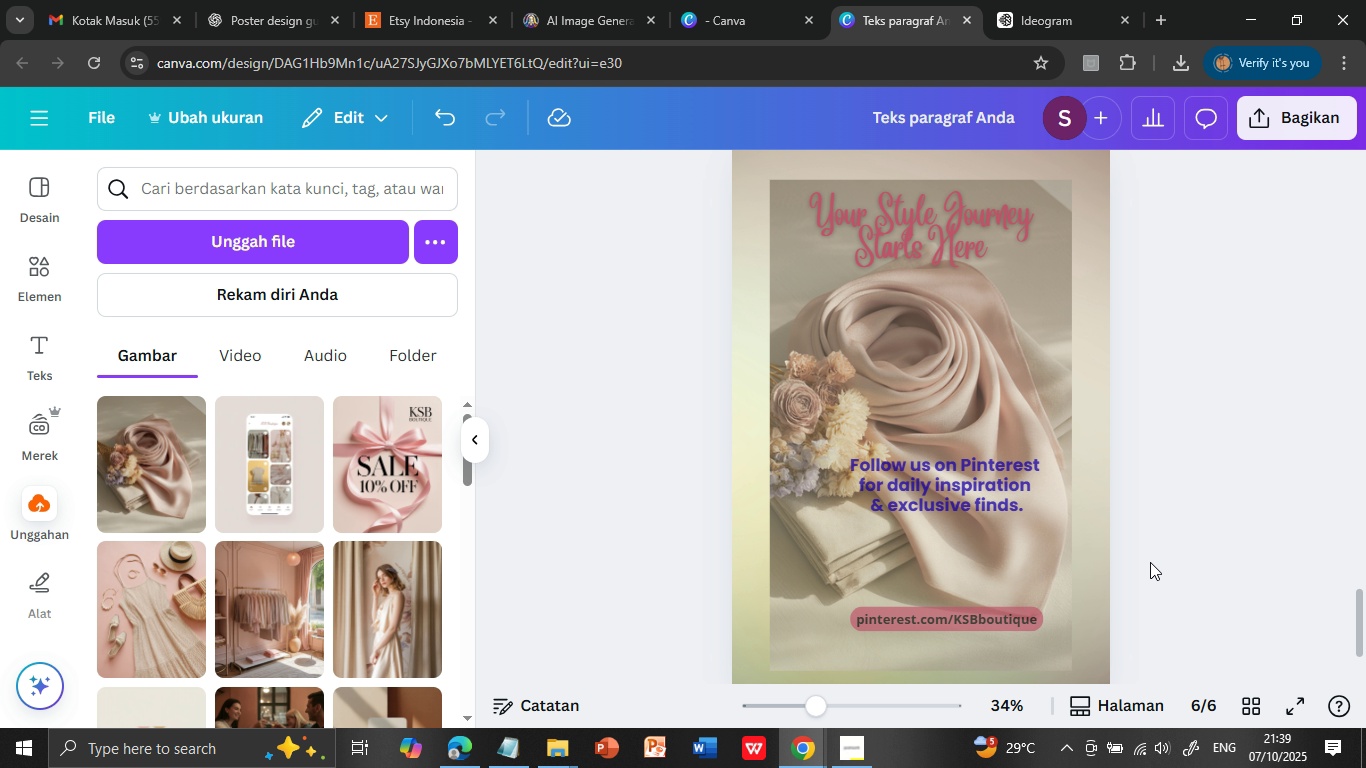 
scroll: coordinate [1150, 562], scroll_direction: down, amount: 1.0
 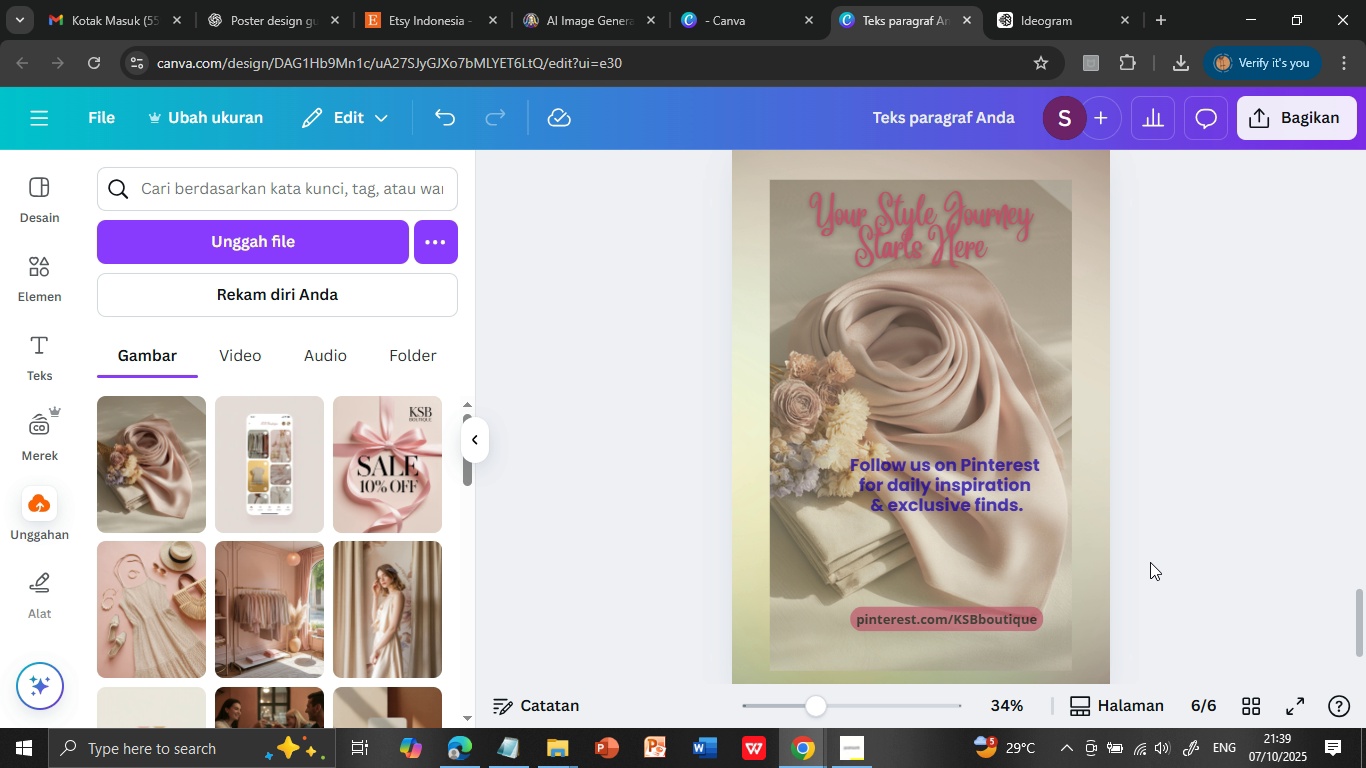 
scroll: coordinate [1150, 562], scroll_direction: up, amount: 10.0
 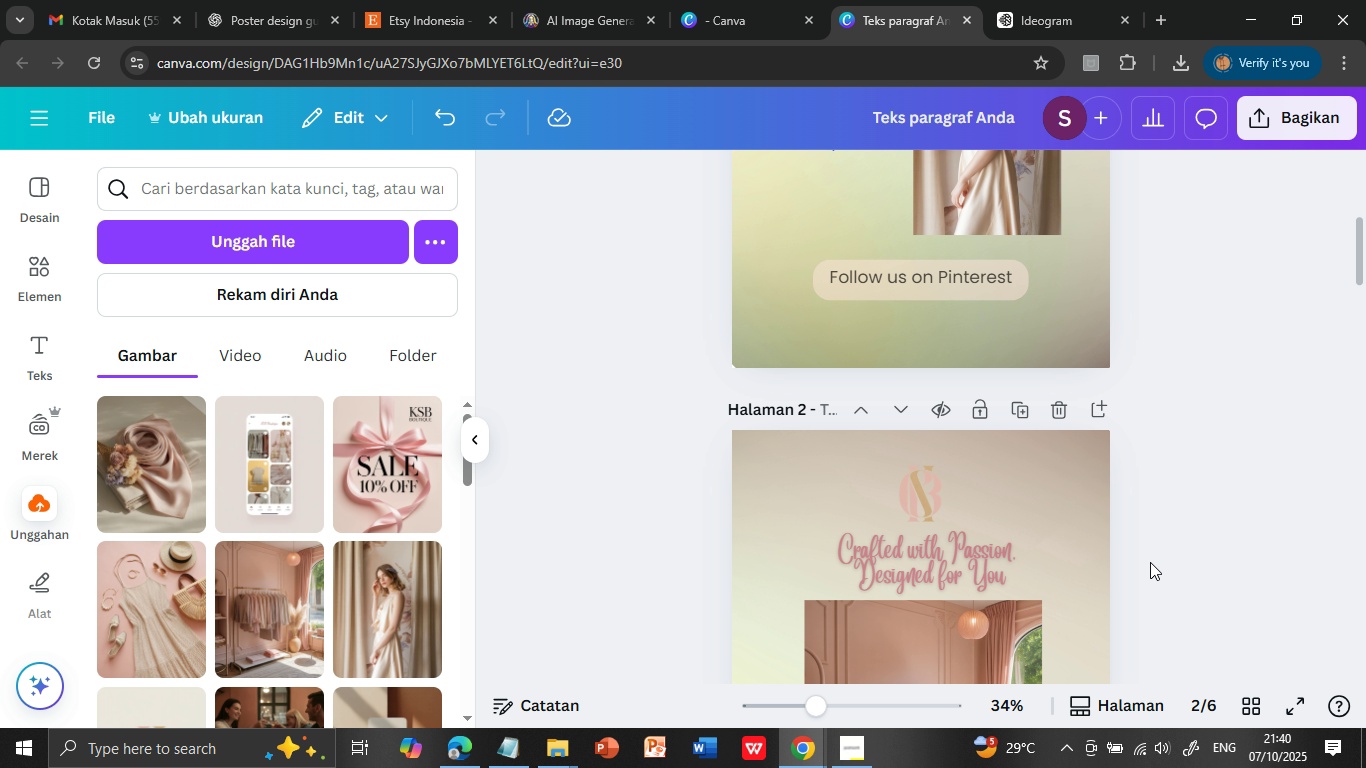 
scroll: coordinate [1150, 562], scroll_direction: down, amount: 6.0
 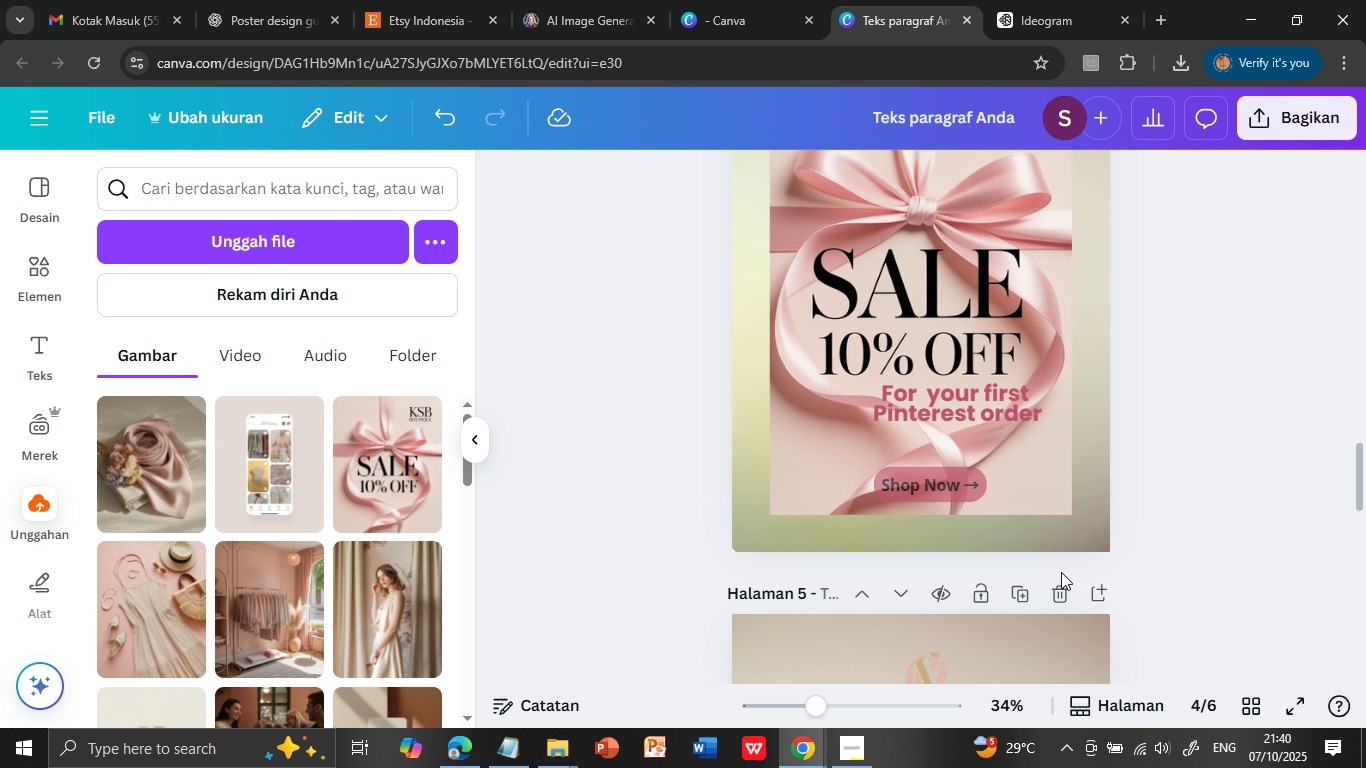 
left_click([945, 480])
 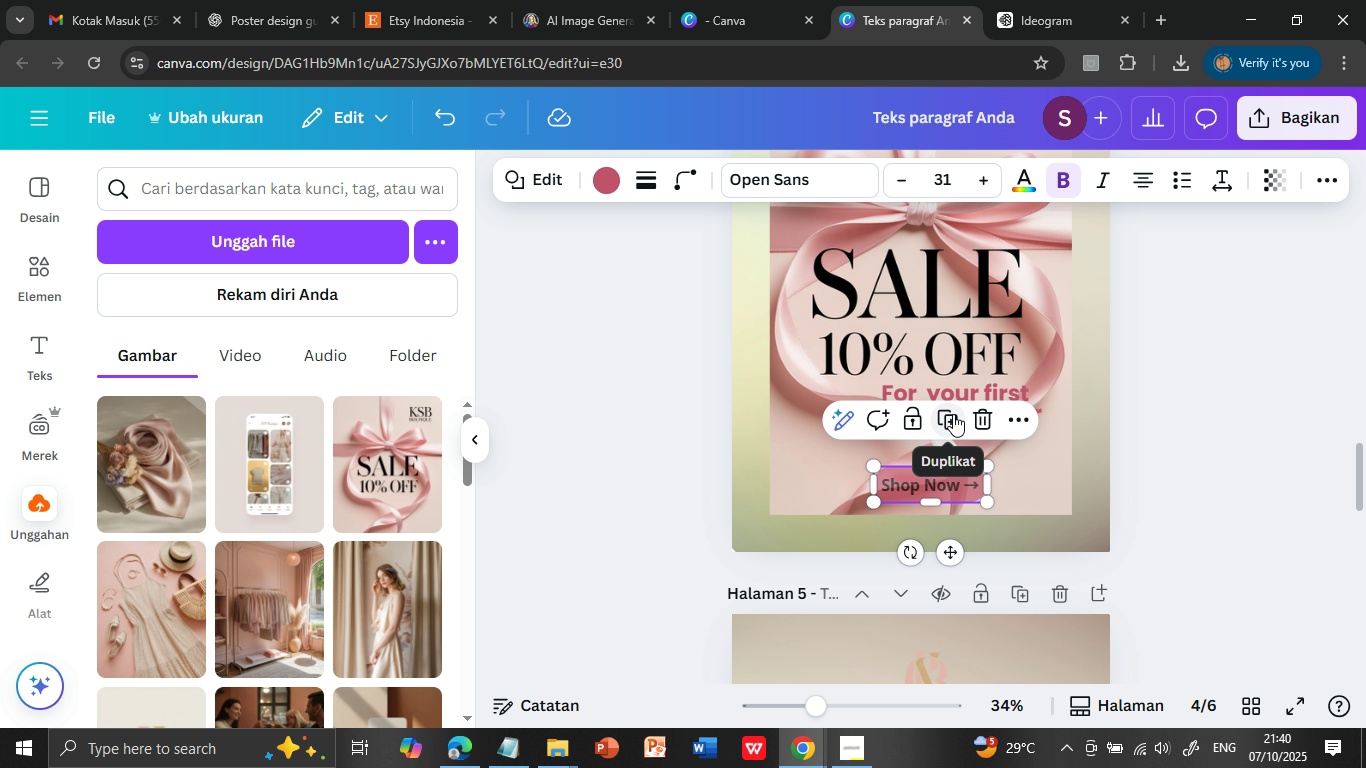 
left_click([953, 414])